 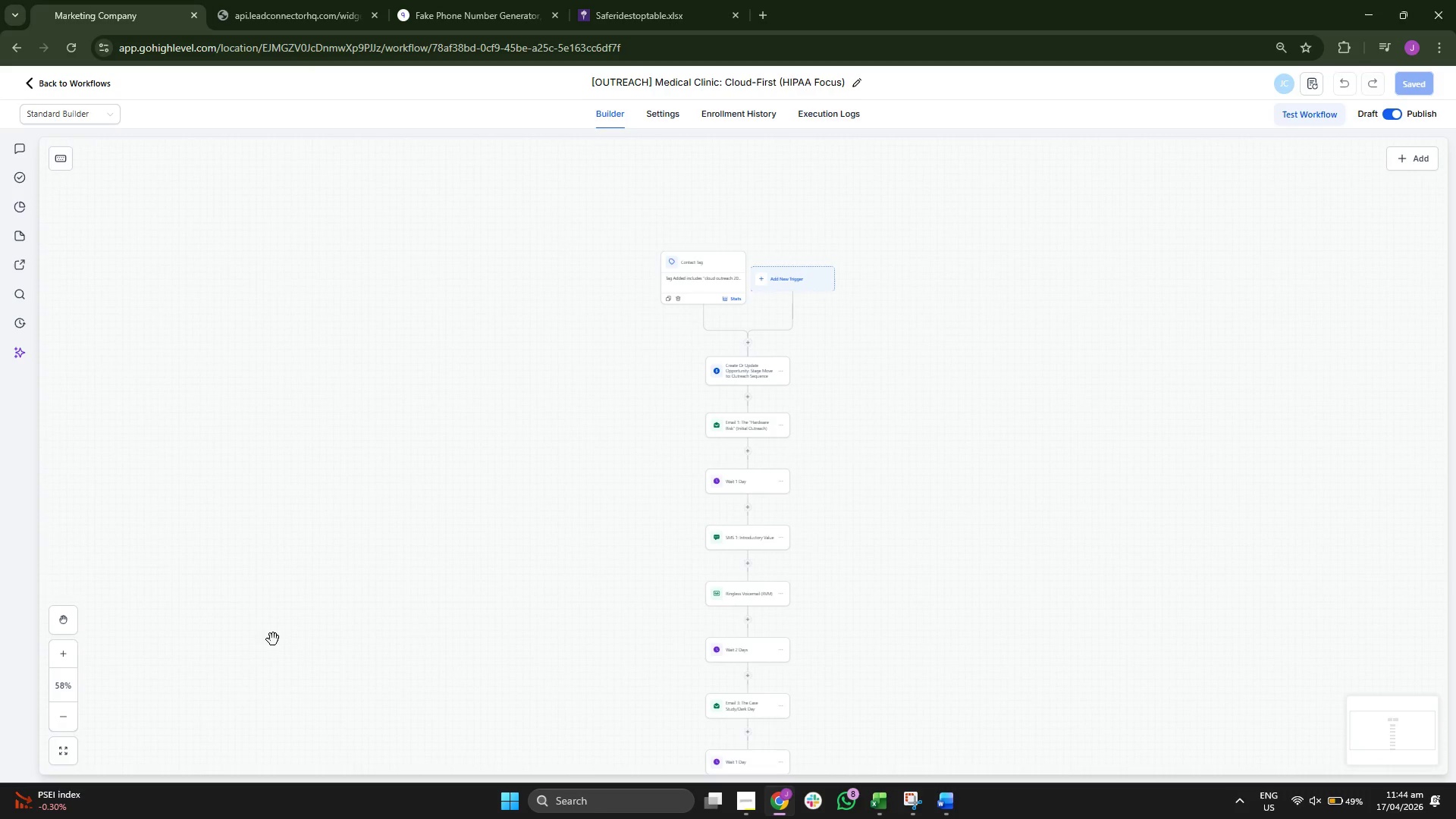 
left_click_drag(start_coordinate=[470, 624], to_coordinate=[472, 551])
 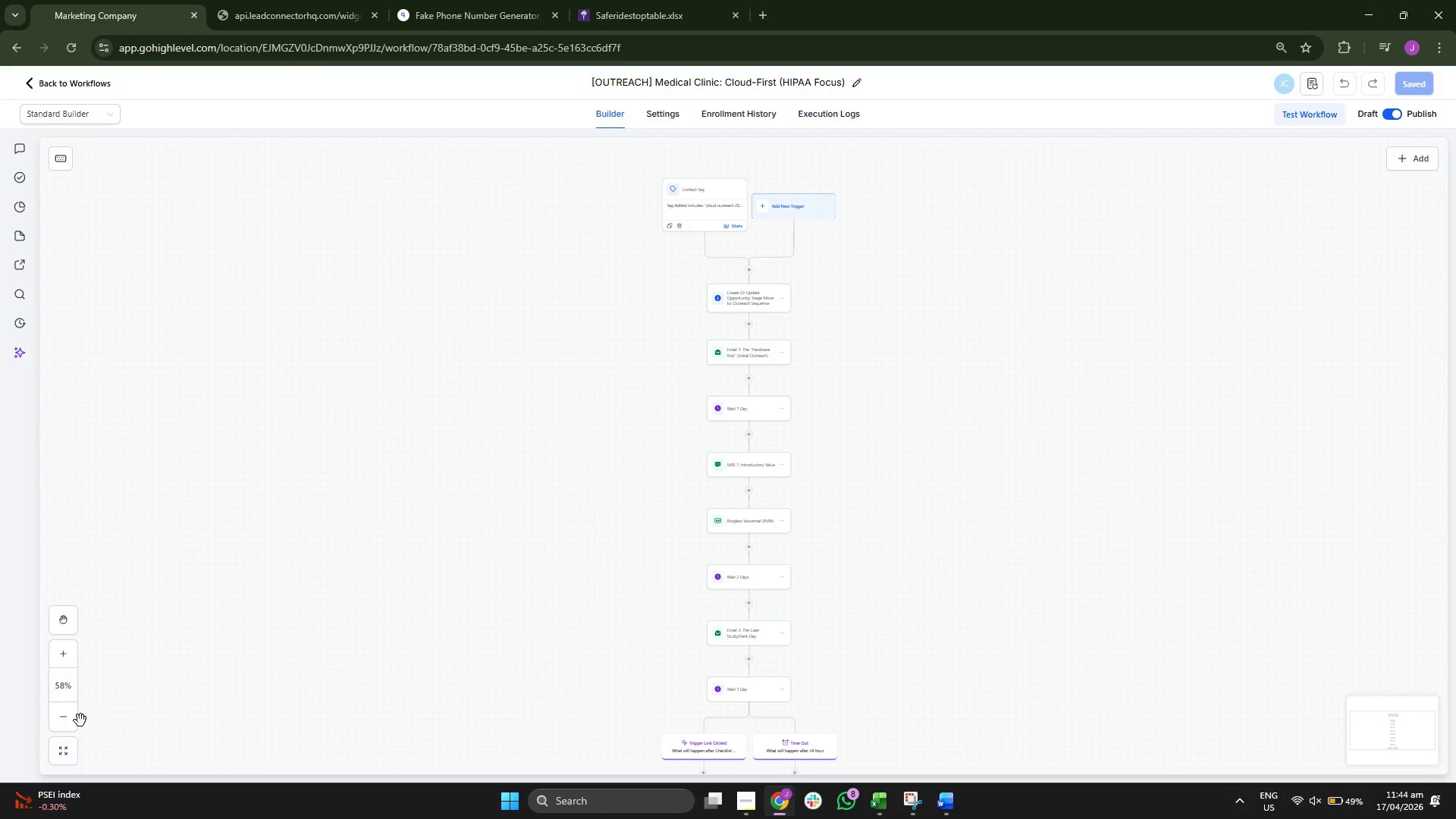 
left_click([68, 721])
 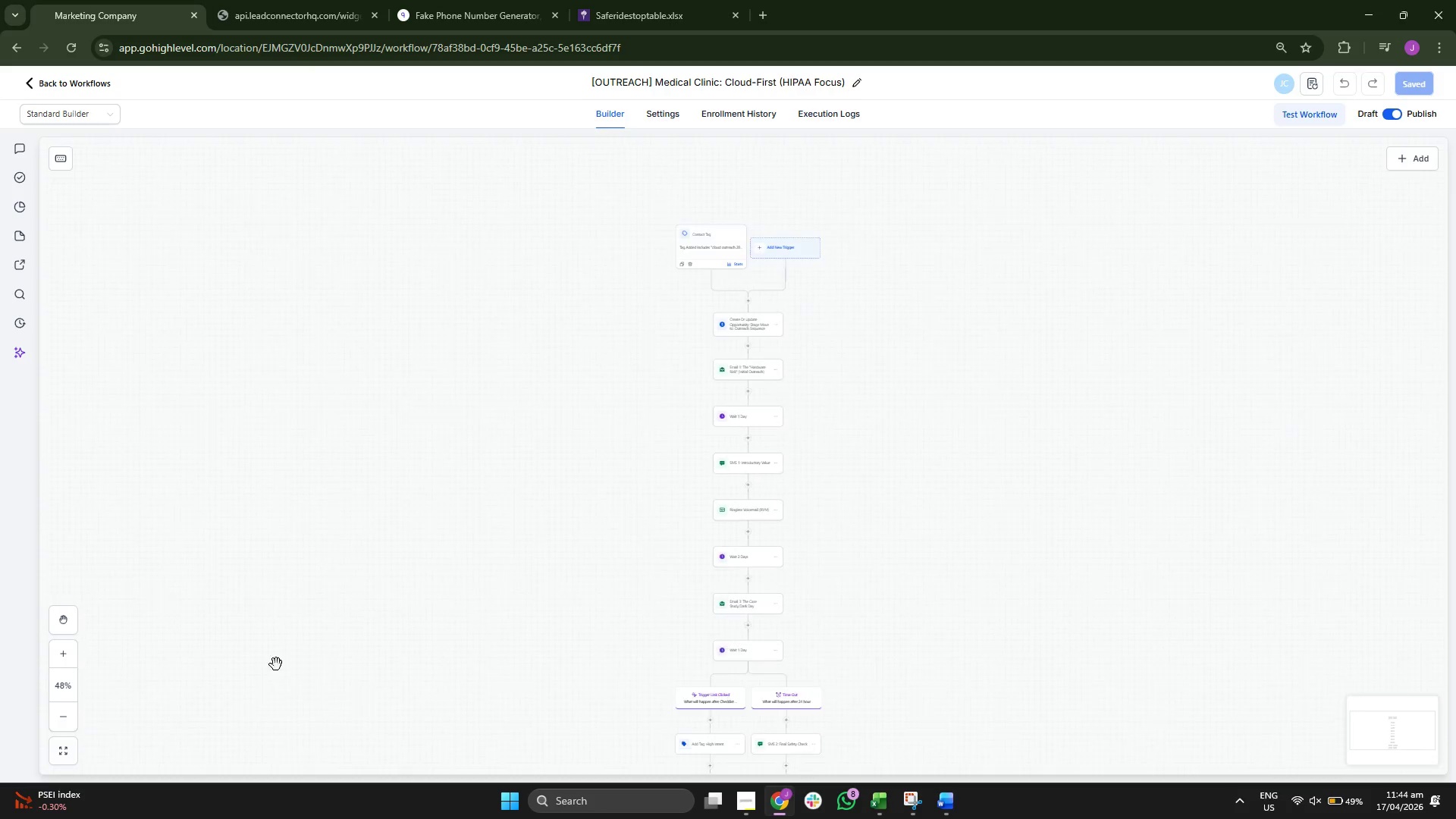 
left_click_drag(start_coordinate=[314, 662], to_coordinate=[310, 576])
 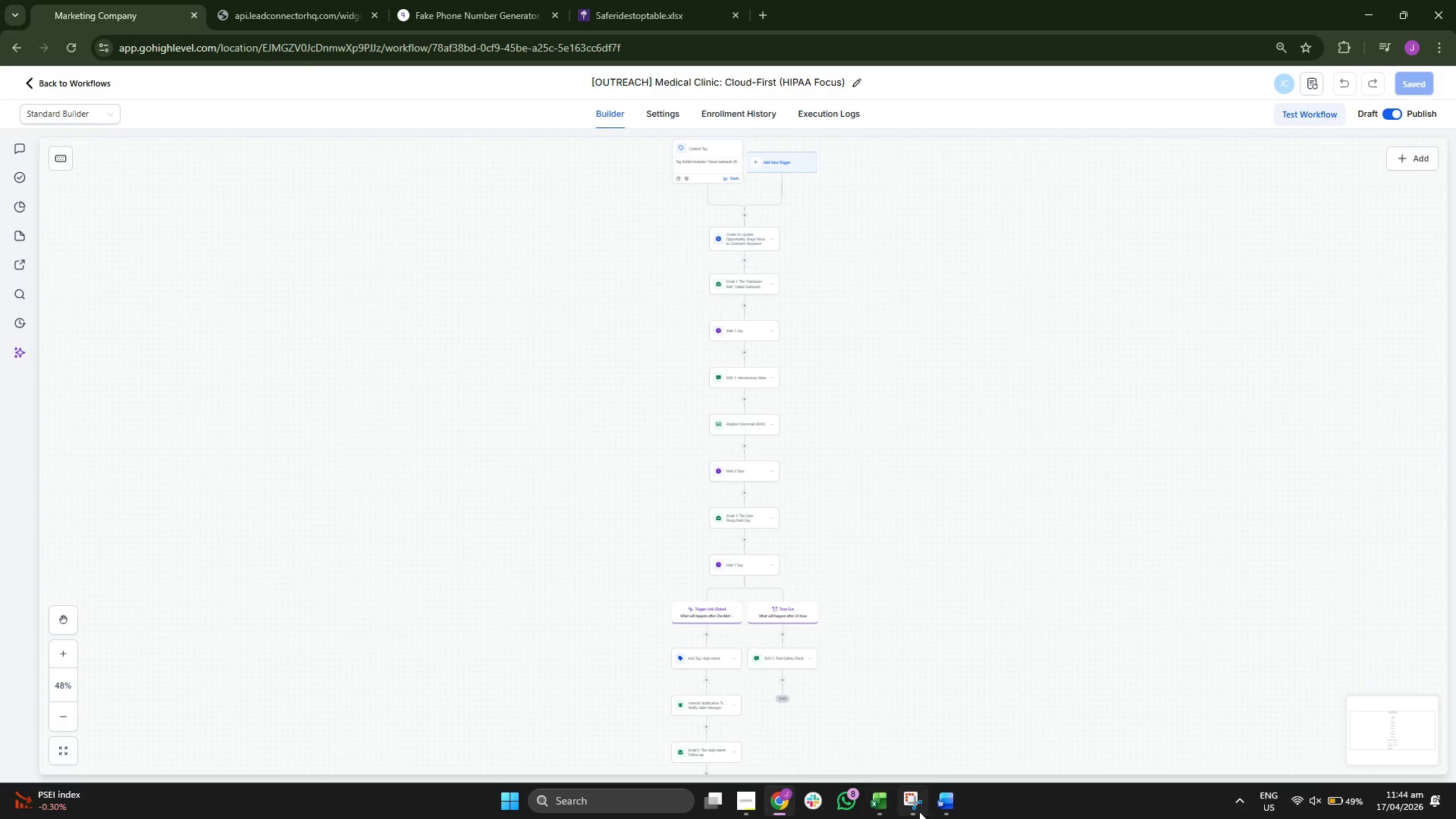 
left_click([903, 801])
 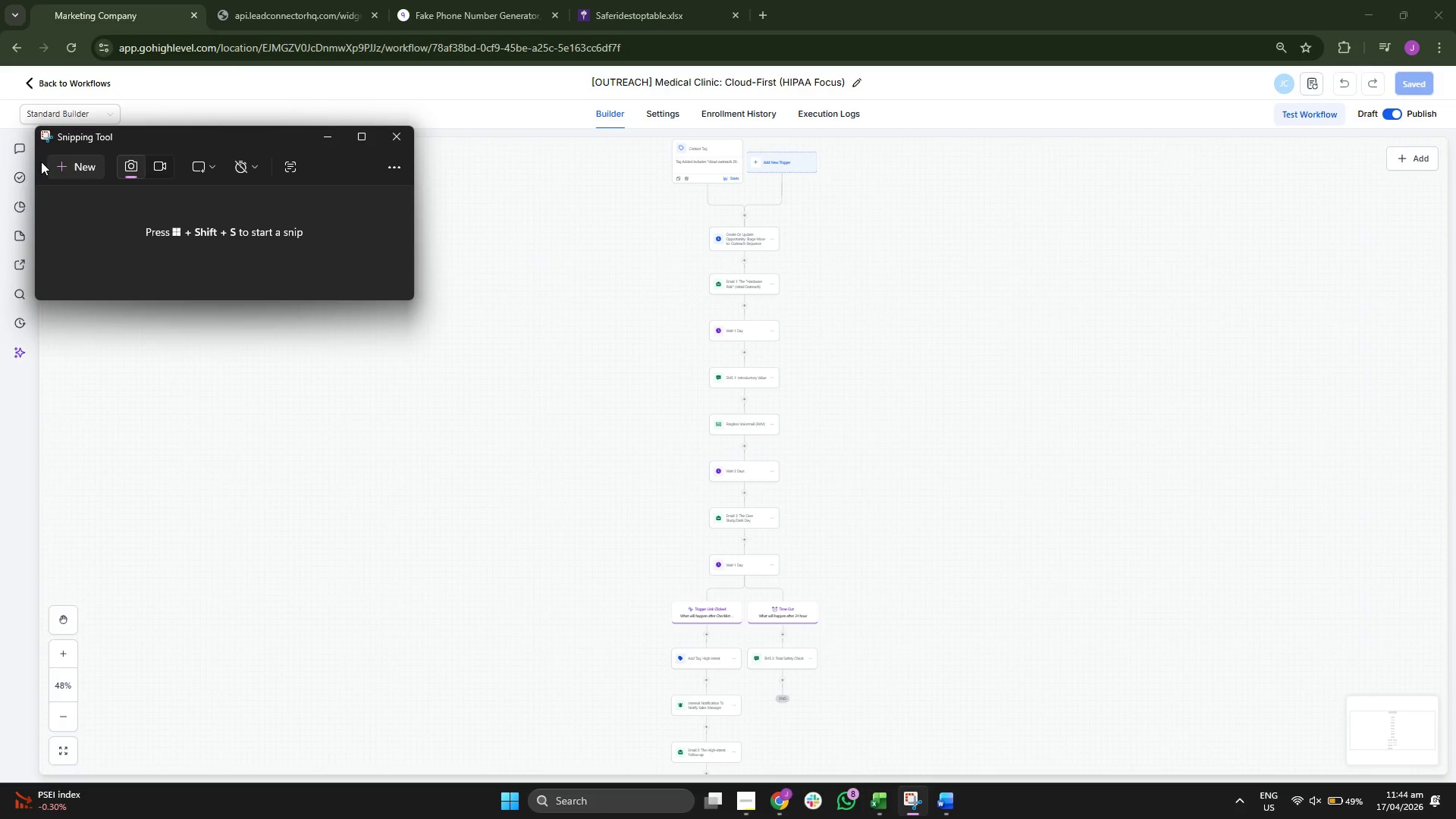 
left_click([74, 168])
 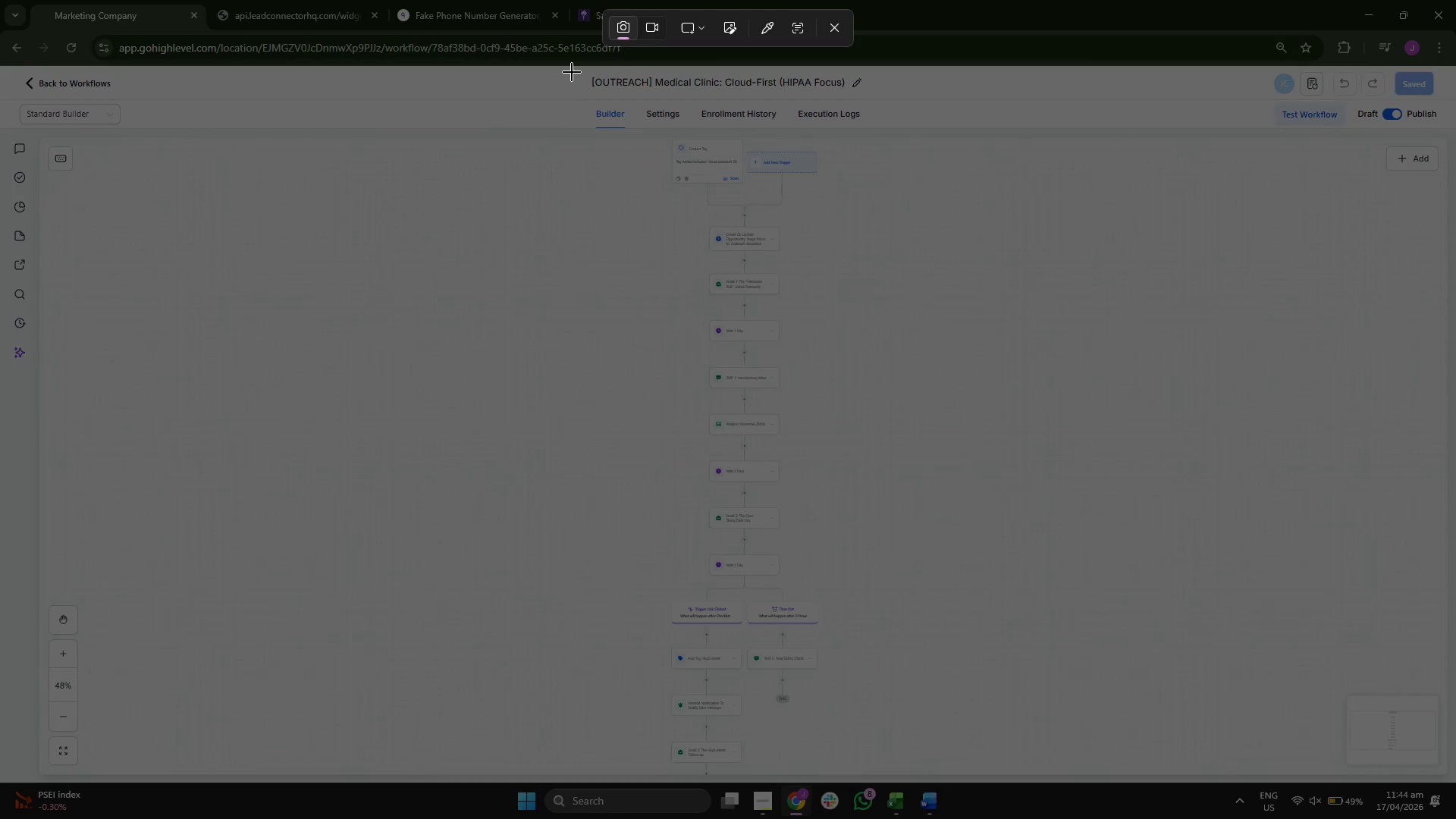 
left_click_drag(start_coordinate=[569, 69], to_coordinate=[883, 778])
 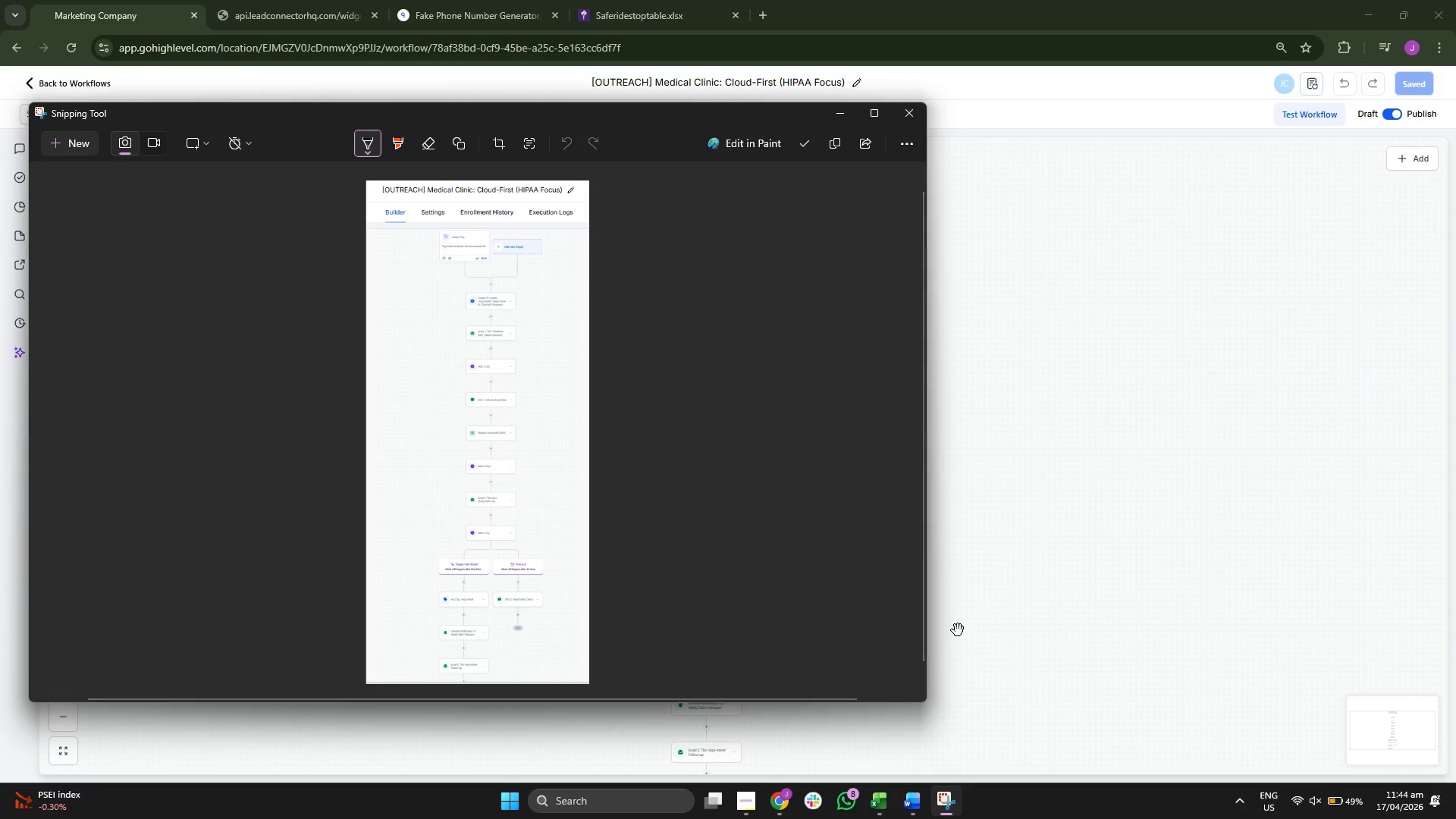 
wait(5.45)
 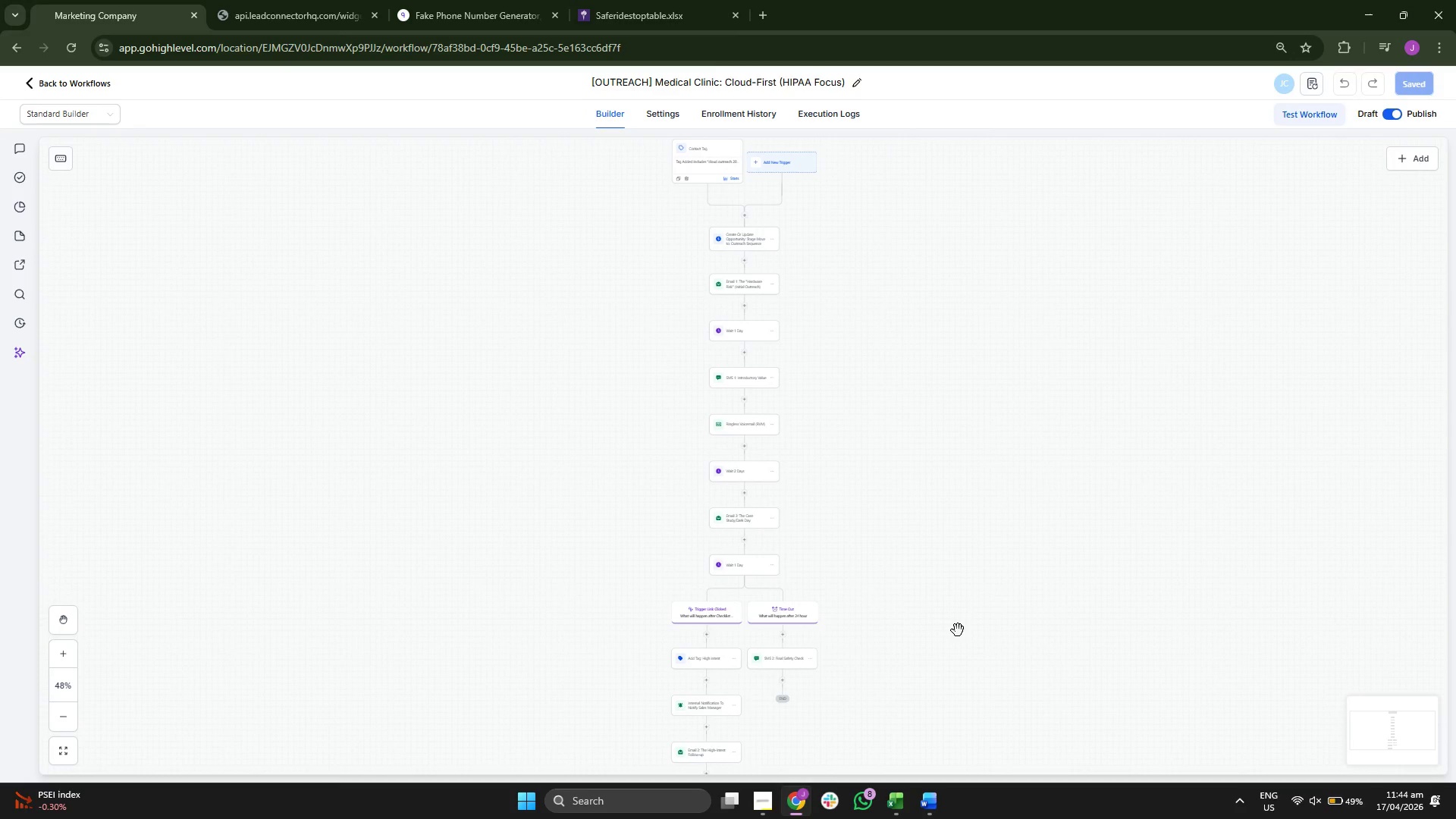 
right_click([479, 473])
 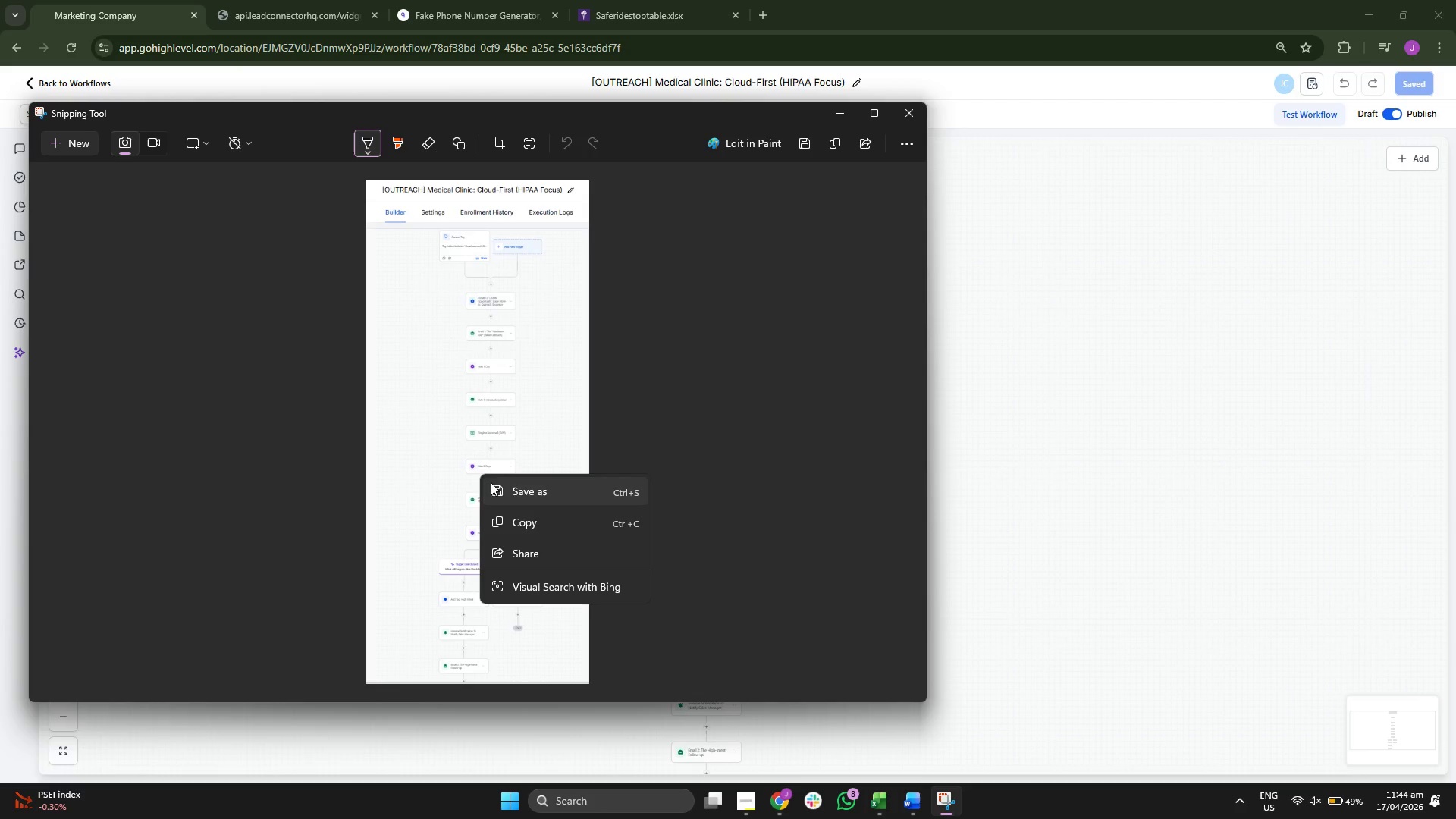 
left_click([532, 489])
 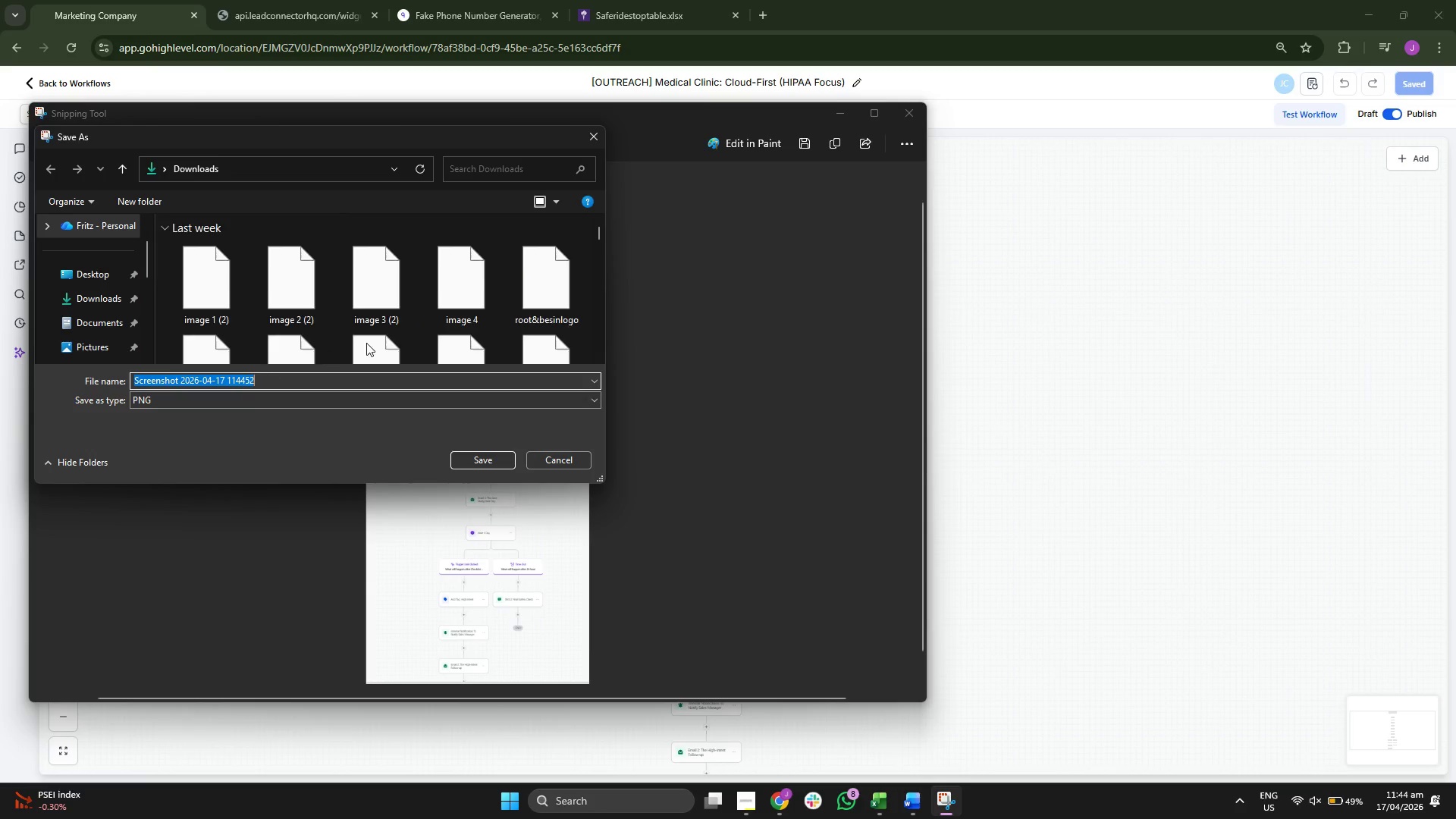 
wait(6.97)
 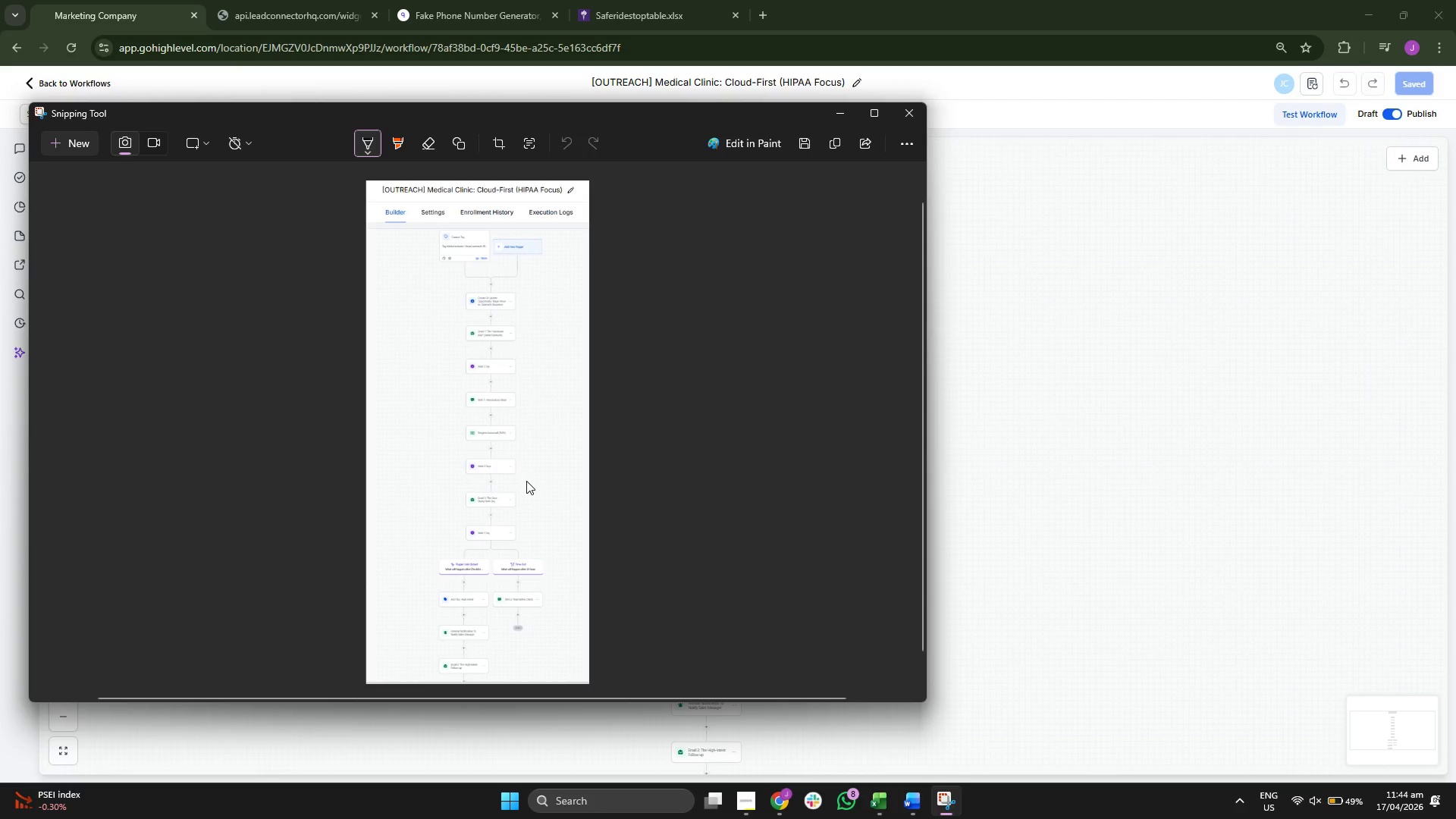 
left_click([570, 463])
 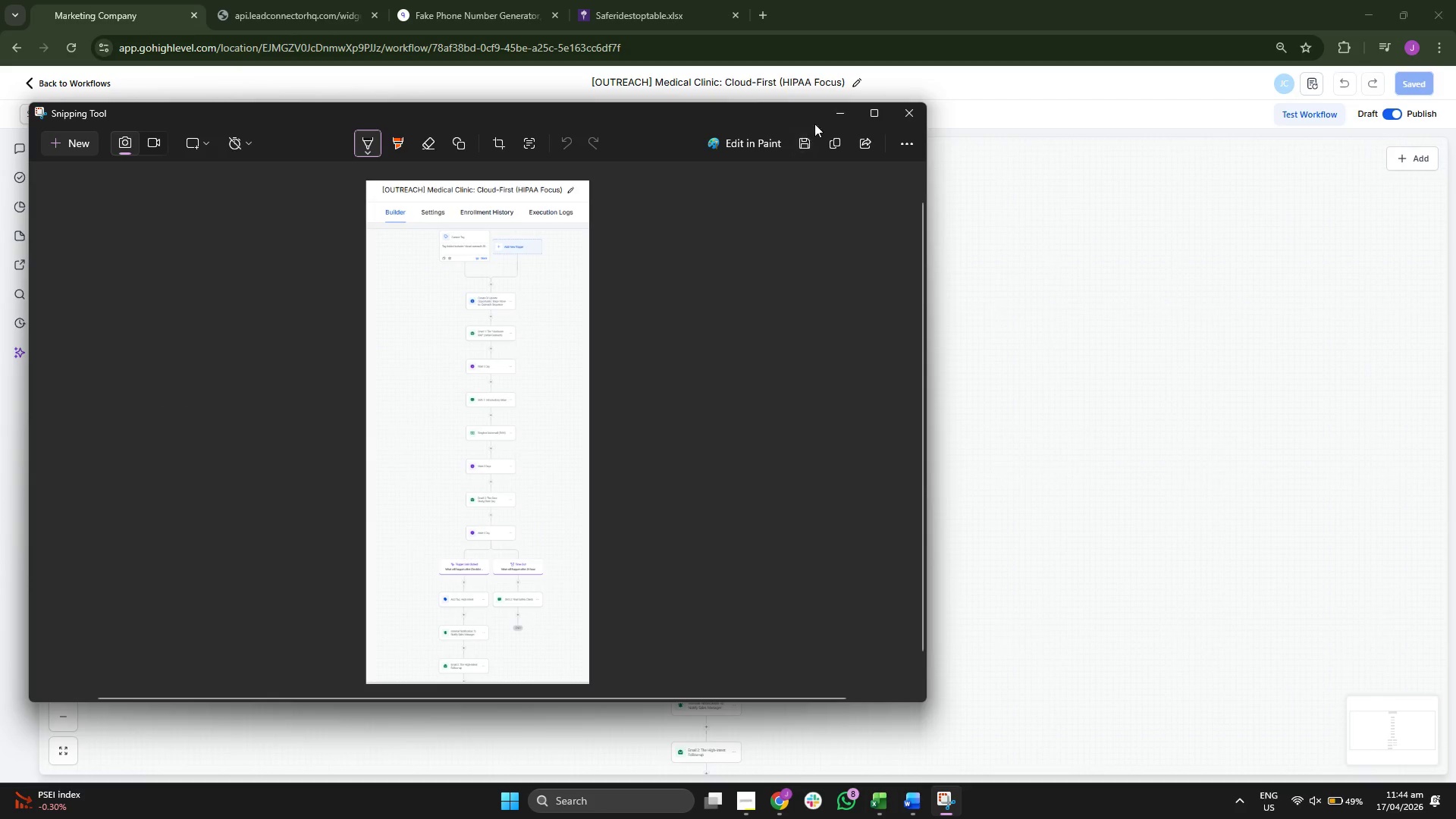 
left_click([835, 115])
 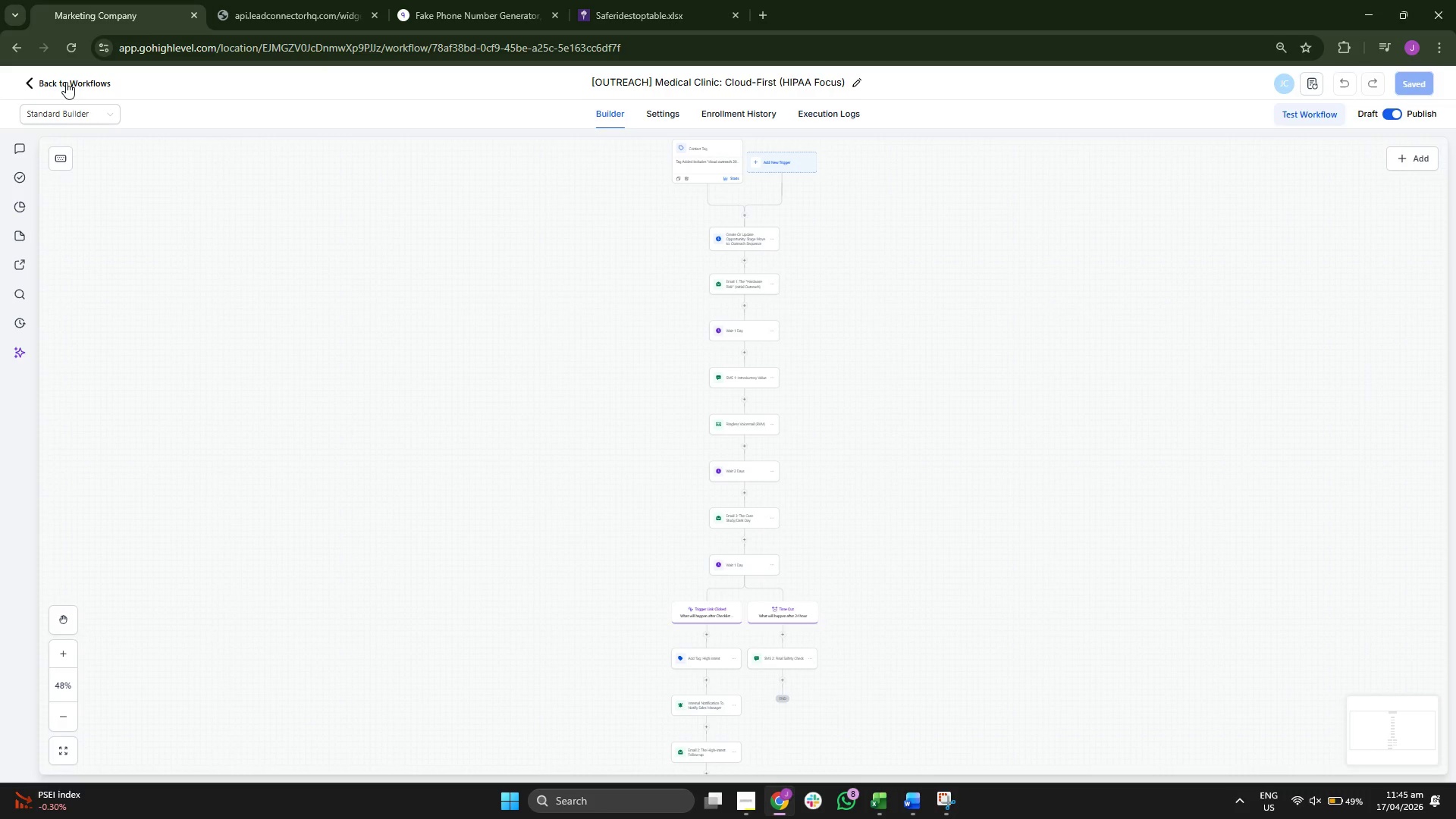 
left_click([66, 82])
 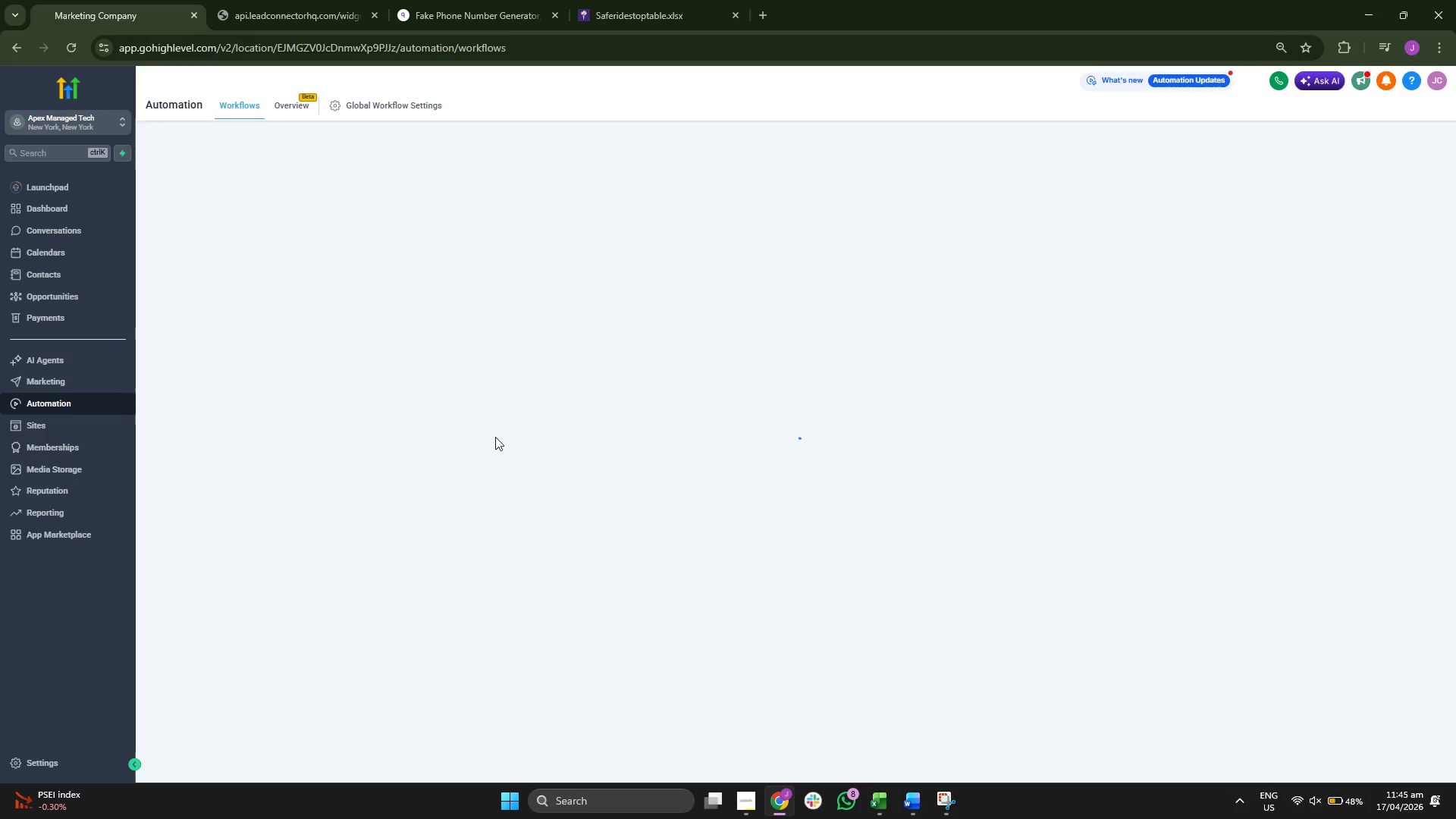 
wait(9.55)
 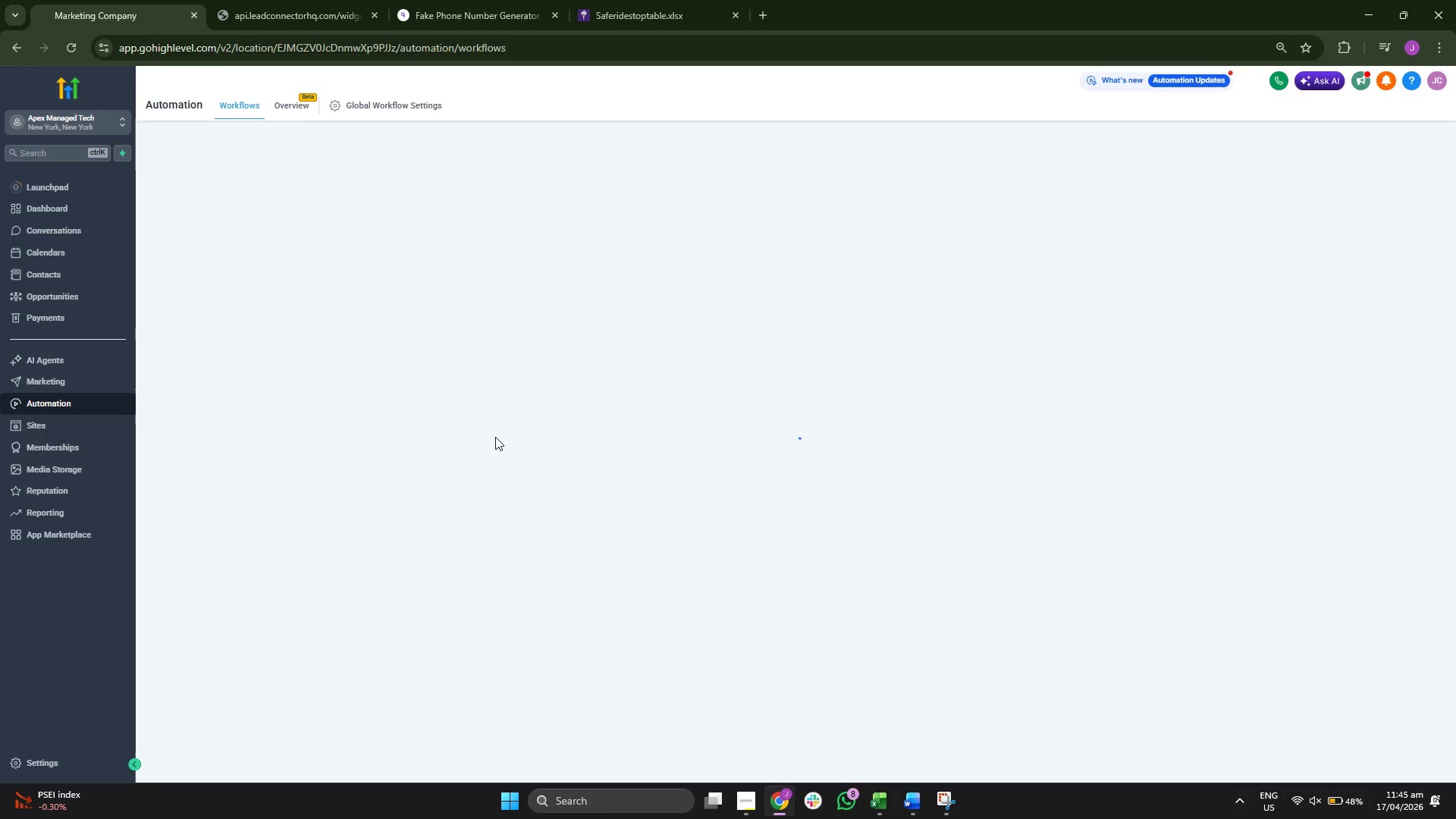 
left_click([743, 787])